 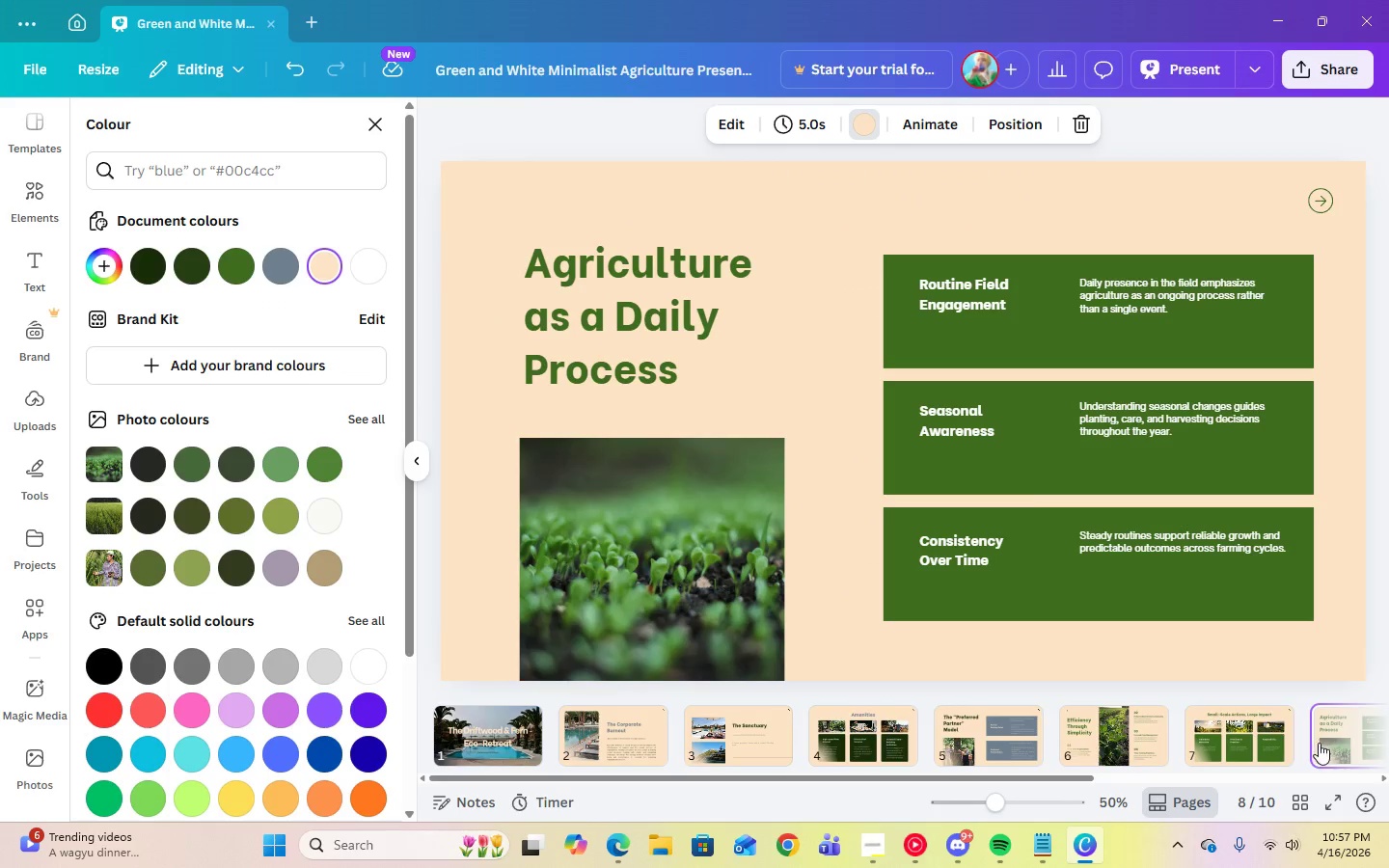 
left_click_drag(start_coordinate=[673, 777], to_coordinate=[1052, 799])
 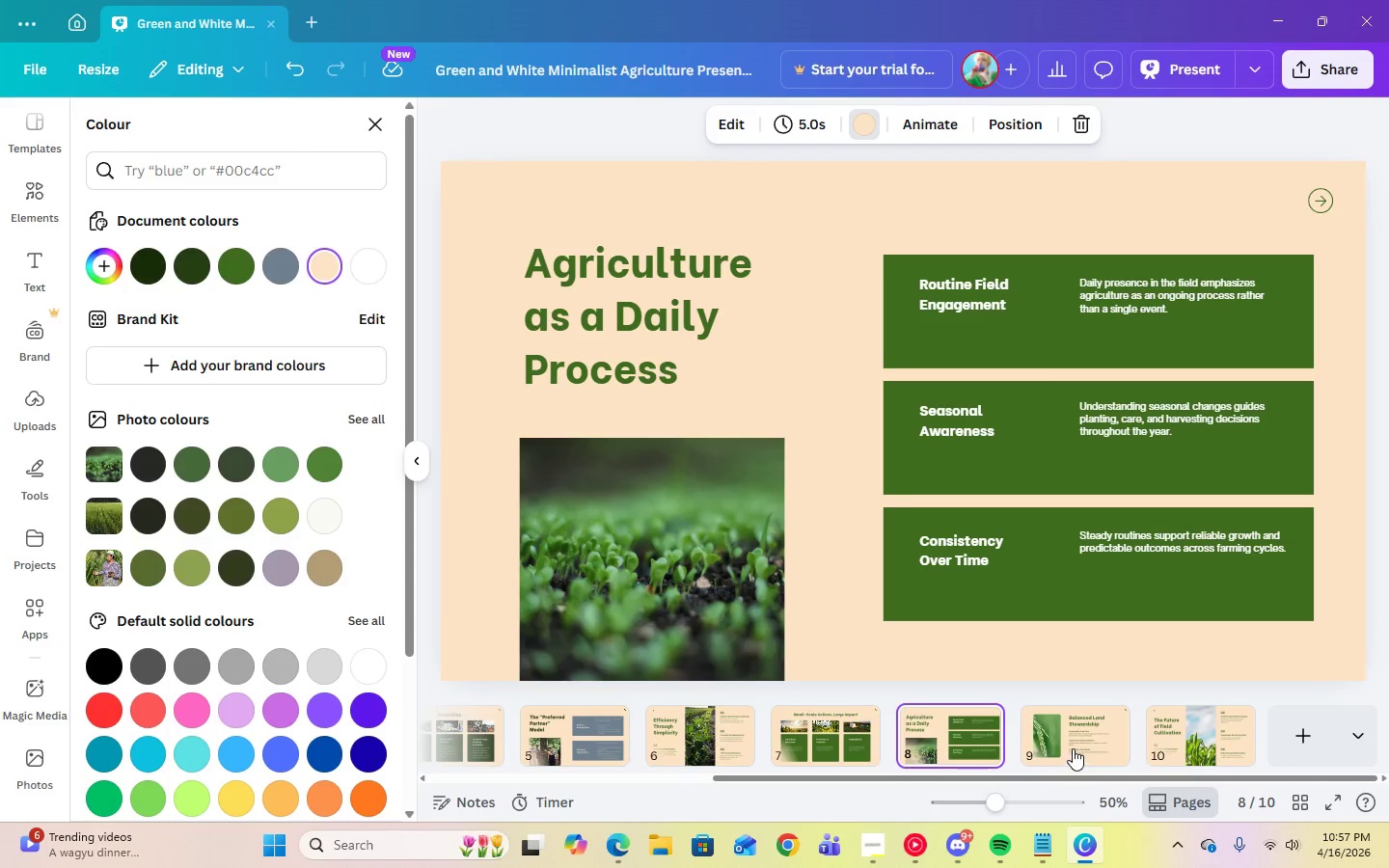 
left_click([1073, 748])
 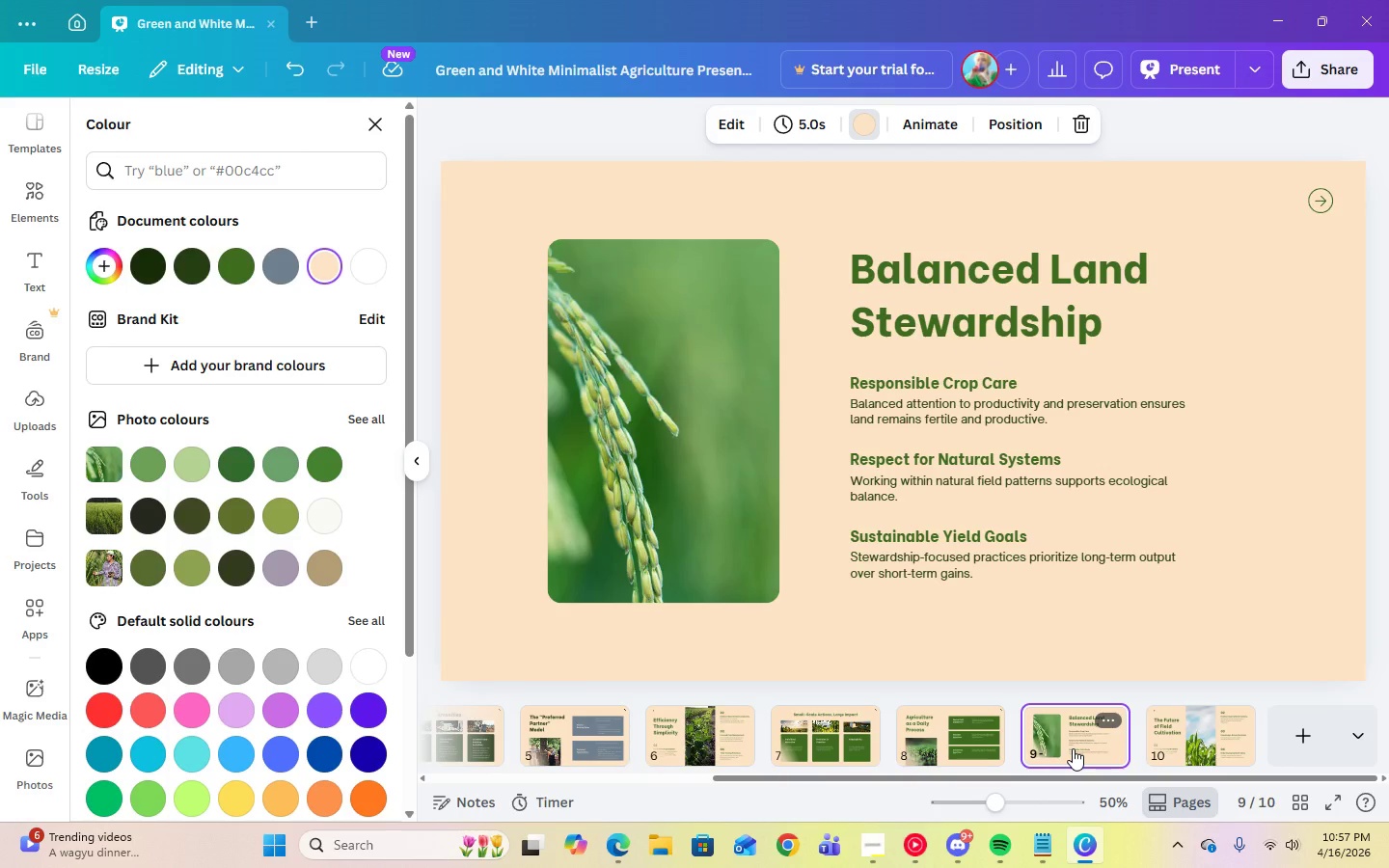 
left_click_drag(start_coordinate=[1073, 748], to_coordinate=[660, 728])
 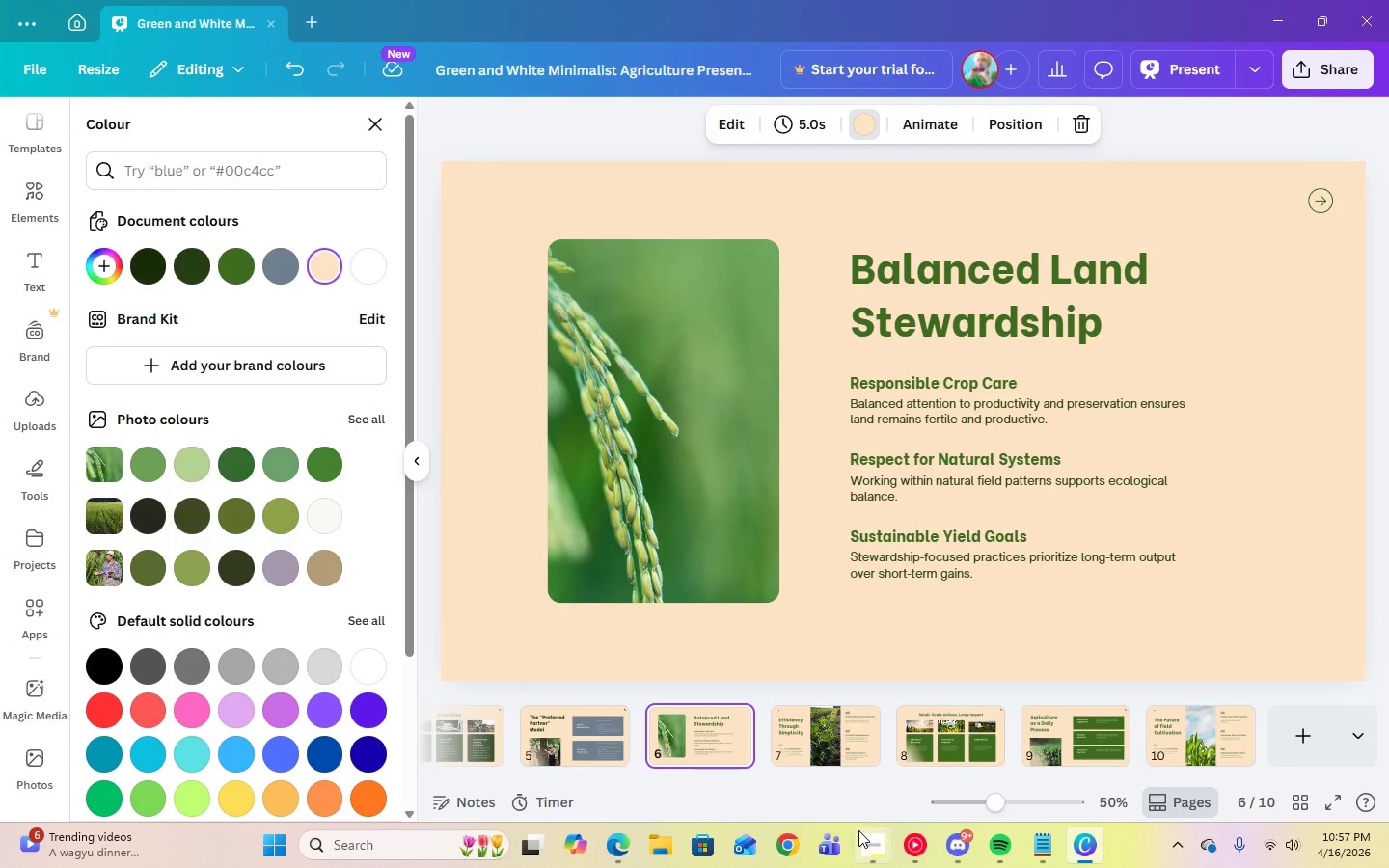 
left_click([871, 846])